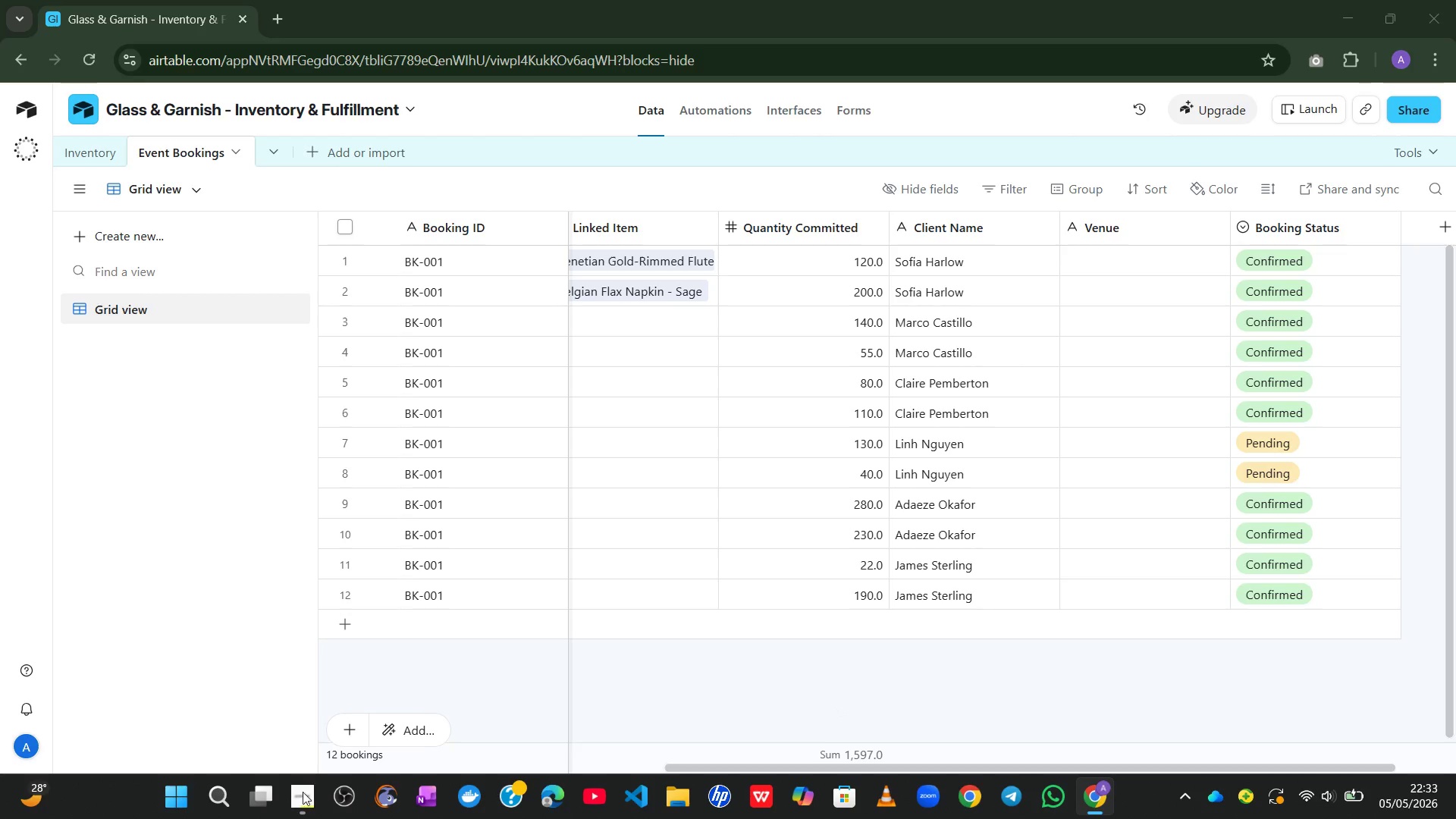 
left_click([297, 798])
 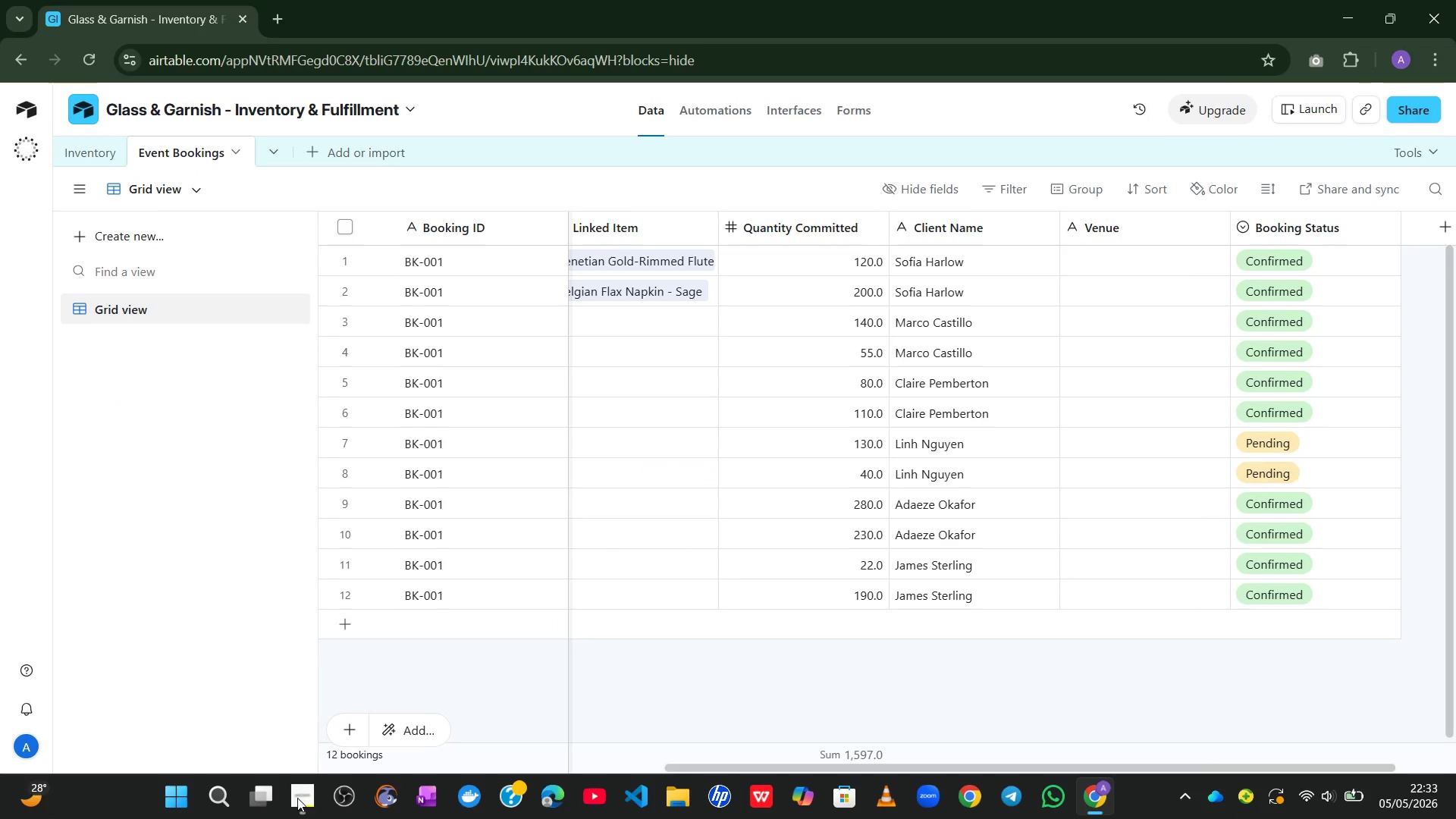 
left_click([297, 798])